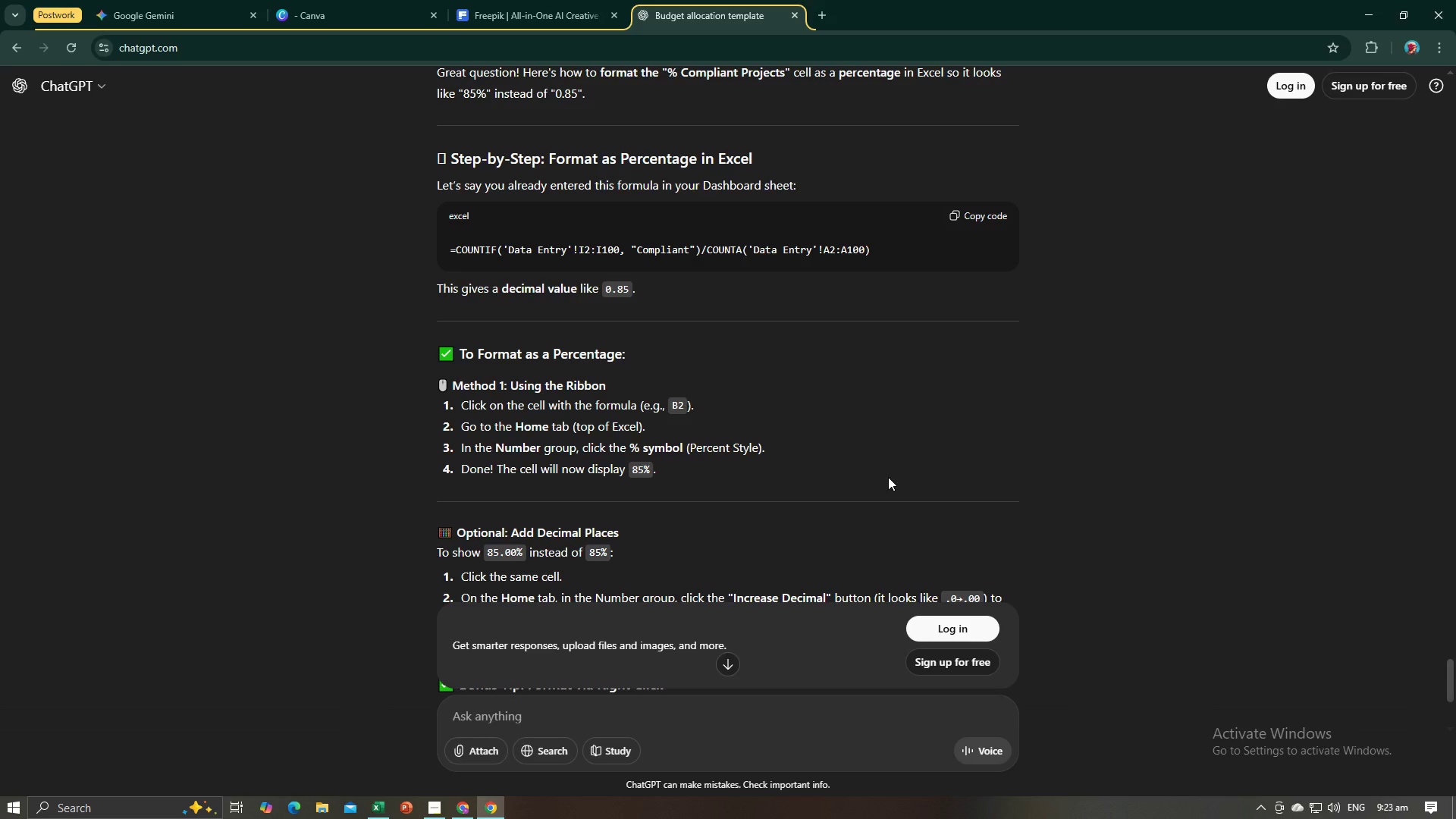 
key(Alt+AltLeft)
 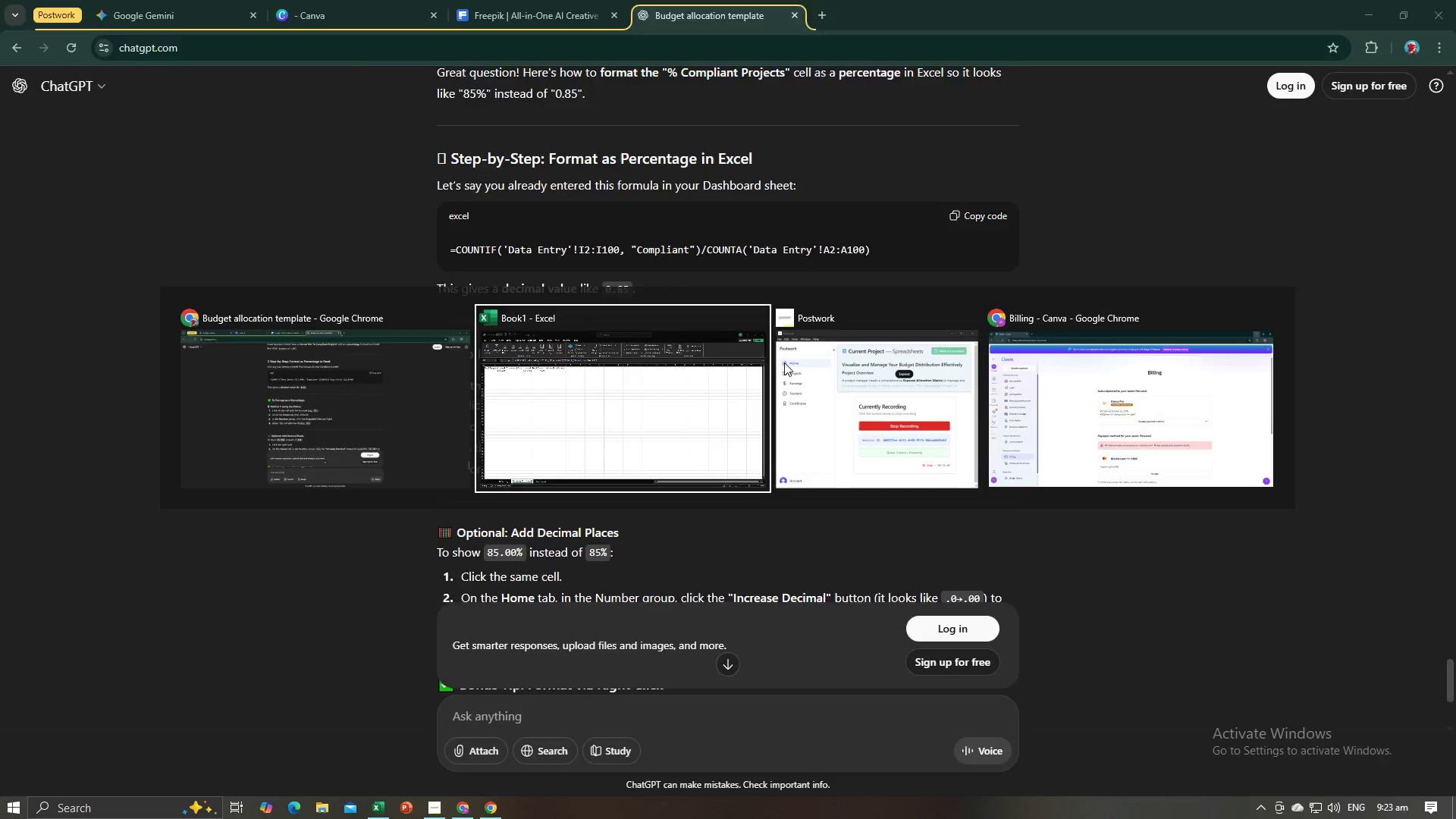 
key(Alt+Tab)
 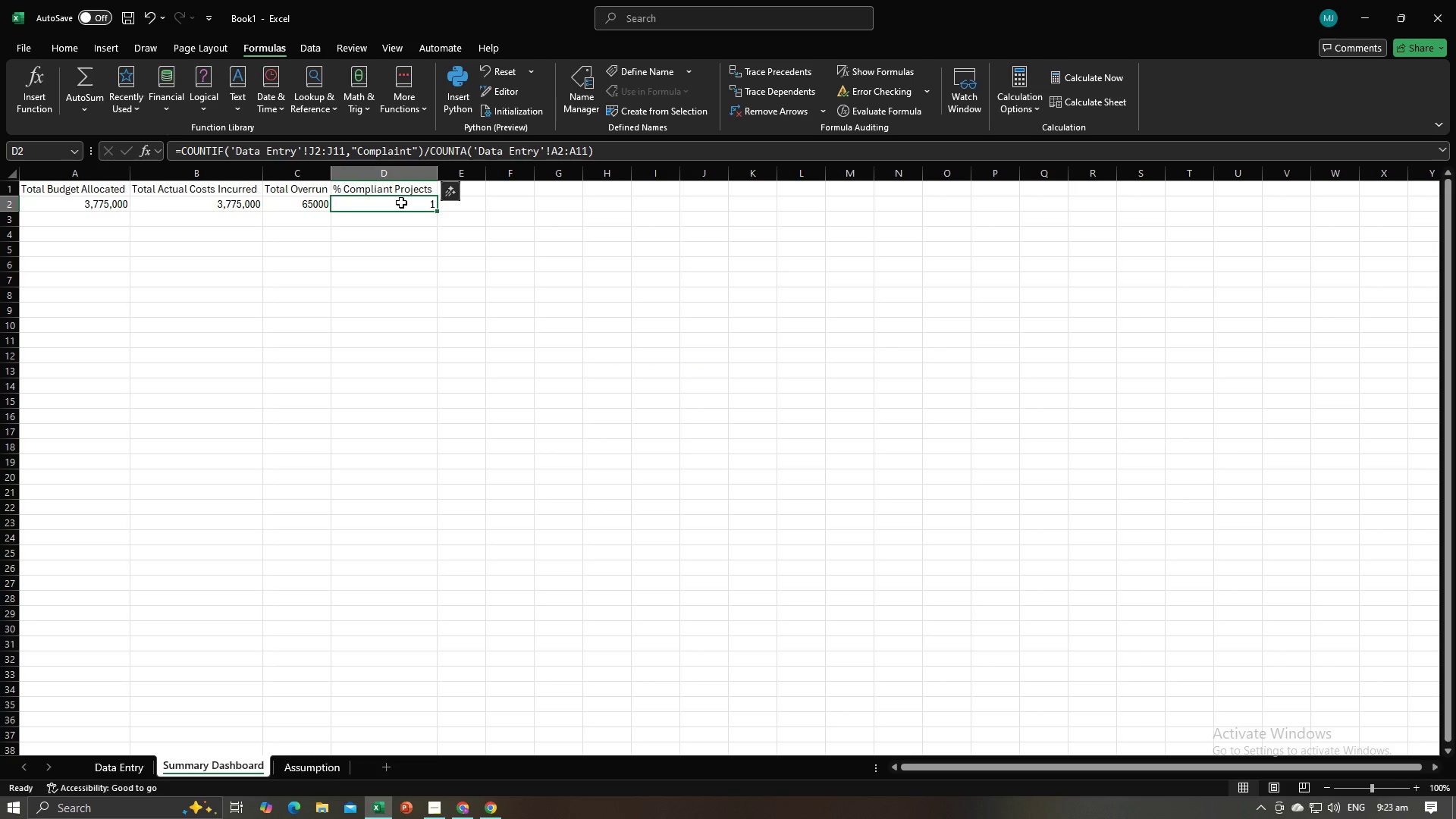 
left_click([401, 202])
 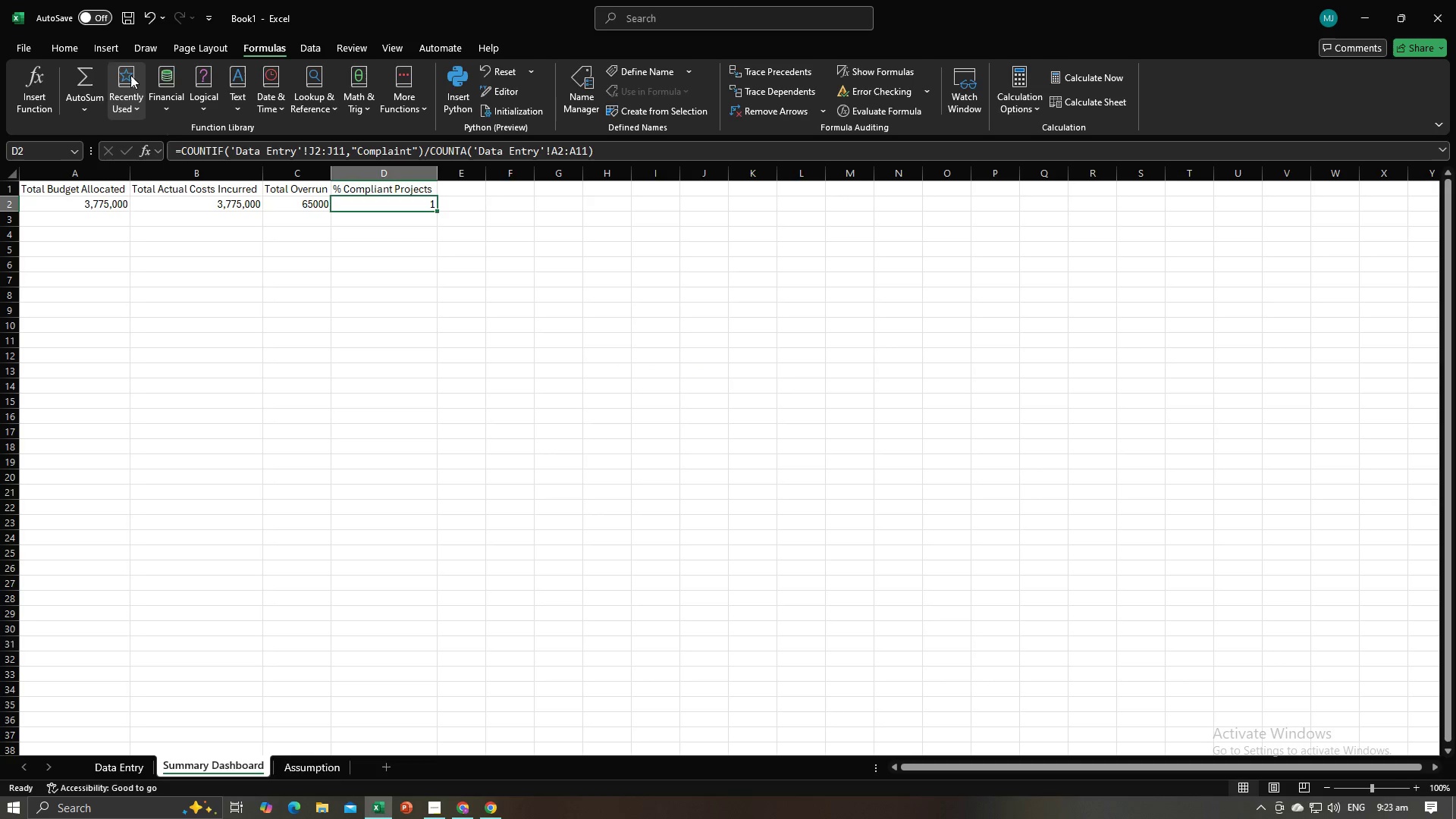 
left_click([77, 49])
 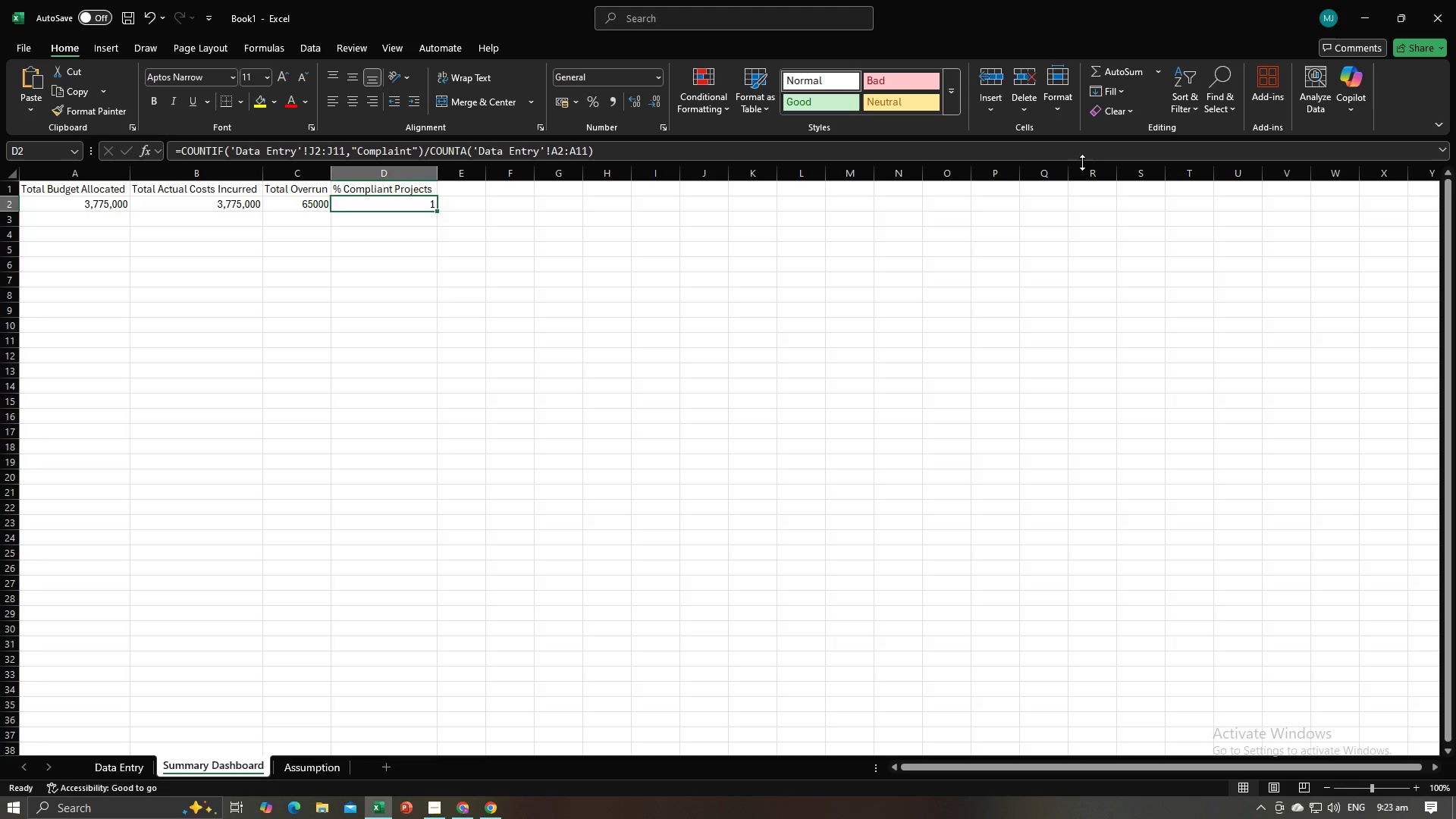 
key(Alt+AltLeft)
 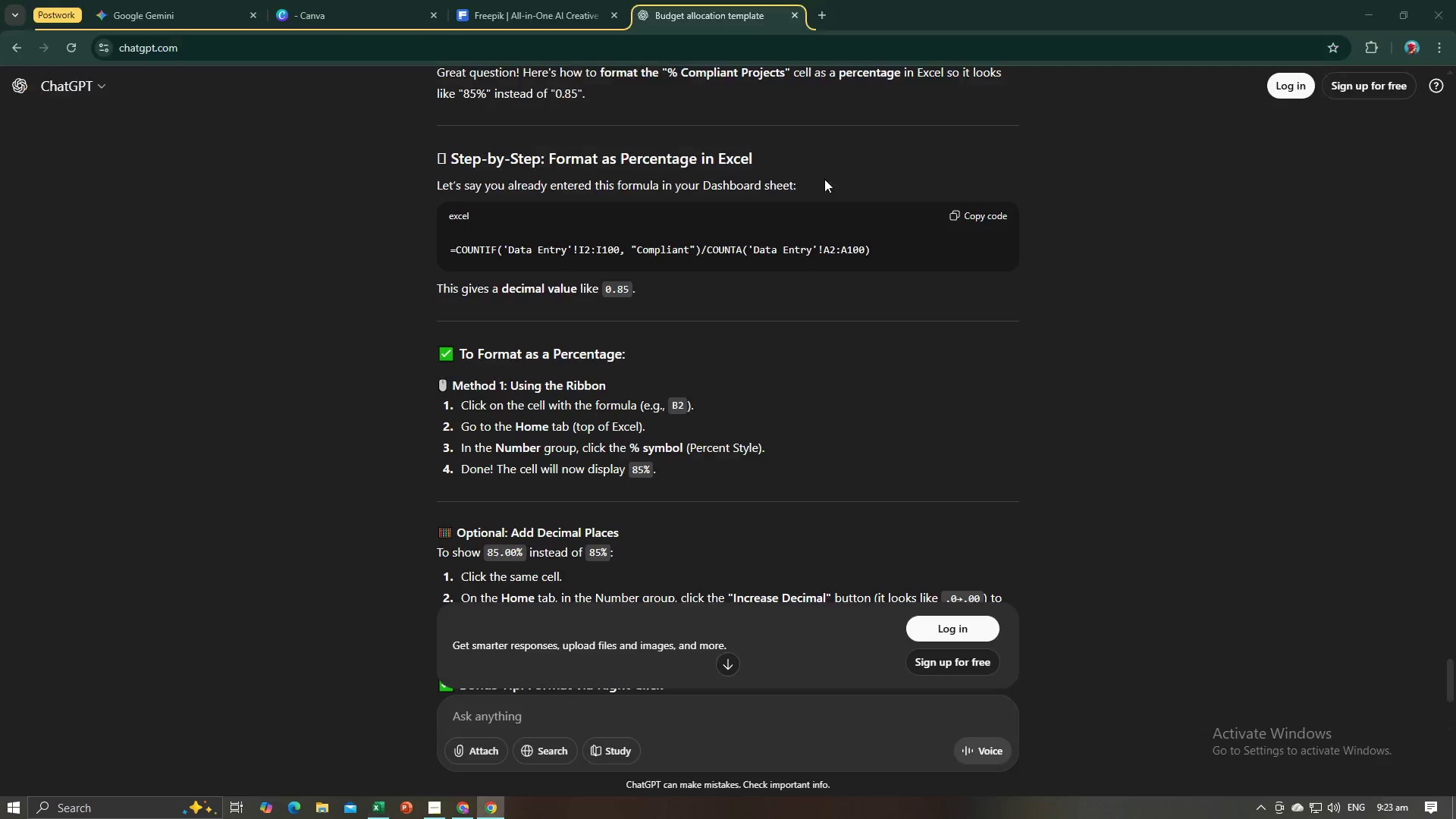 
key(Alt+Tab)
 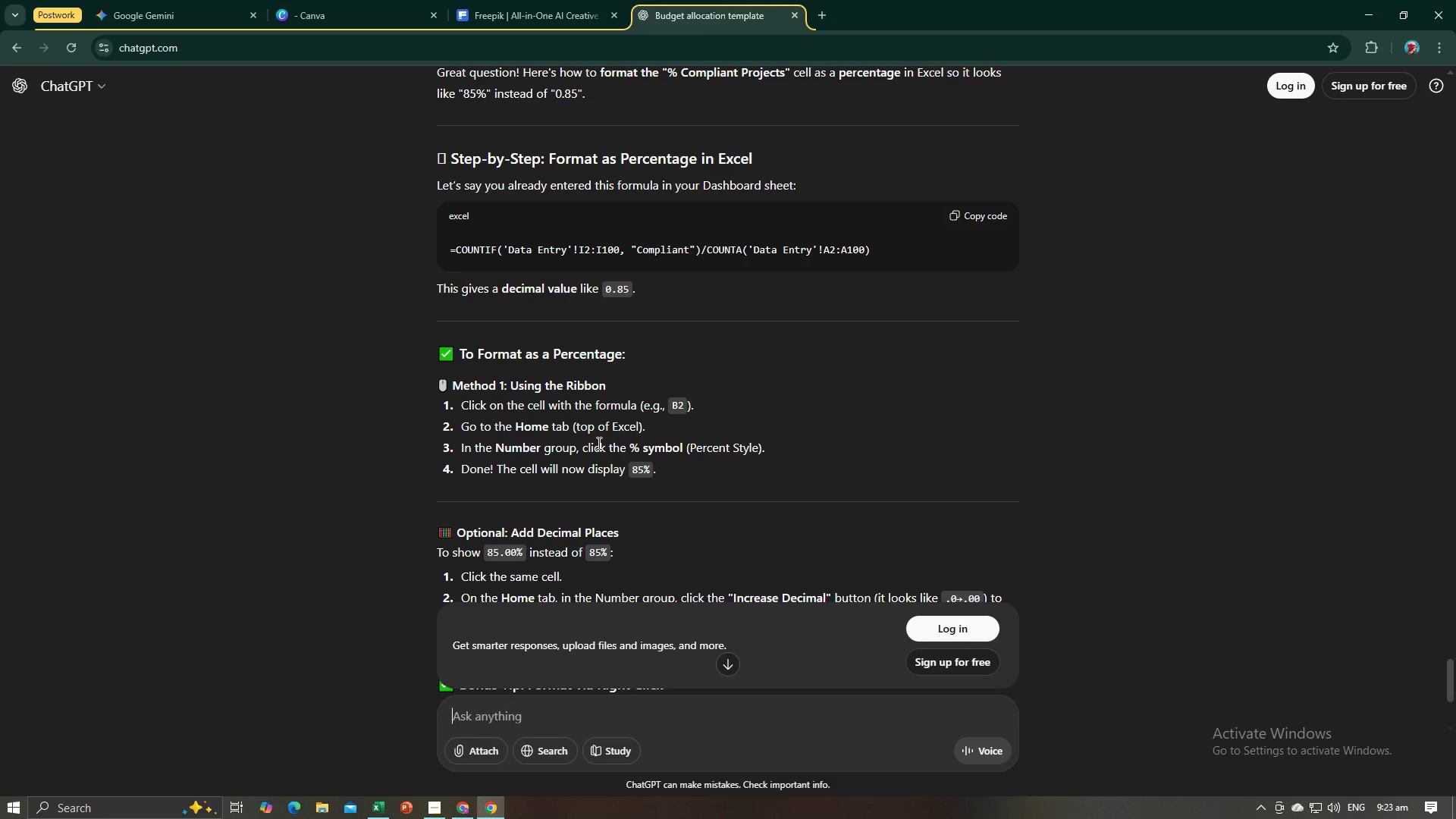 
wait(6.36)
 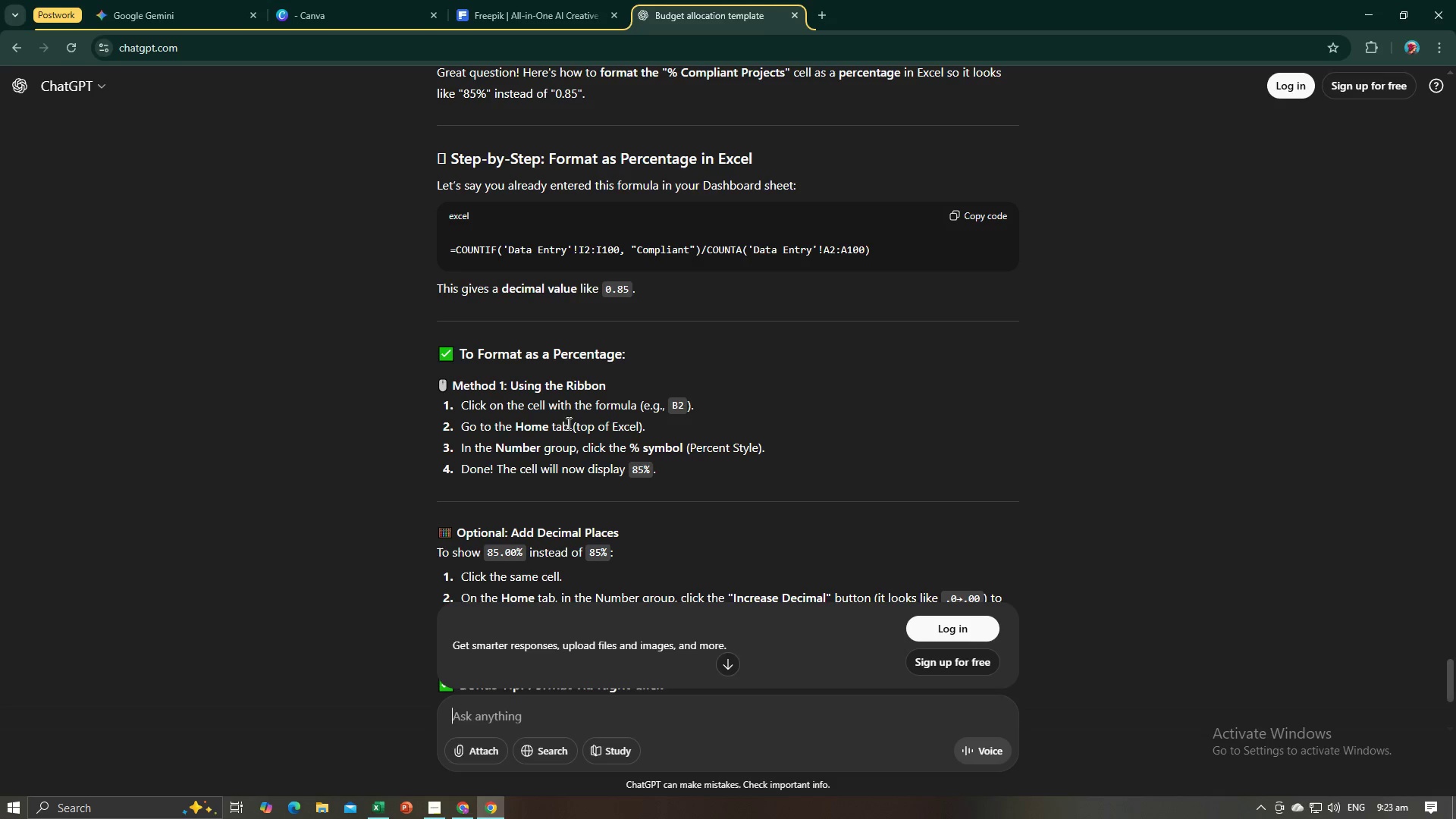 
key(Alt+AltLeft)